 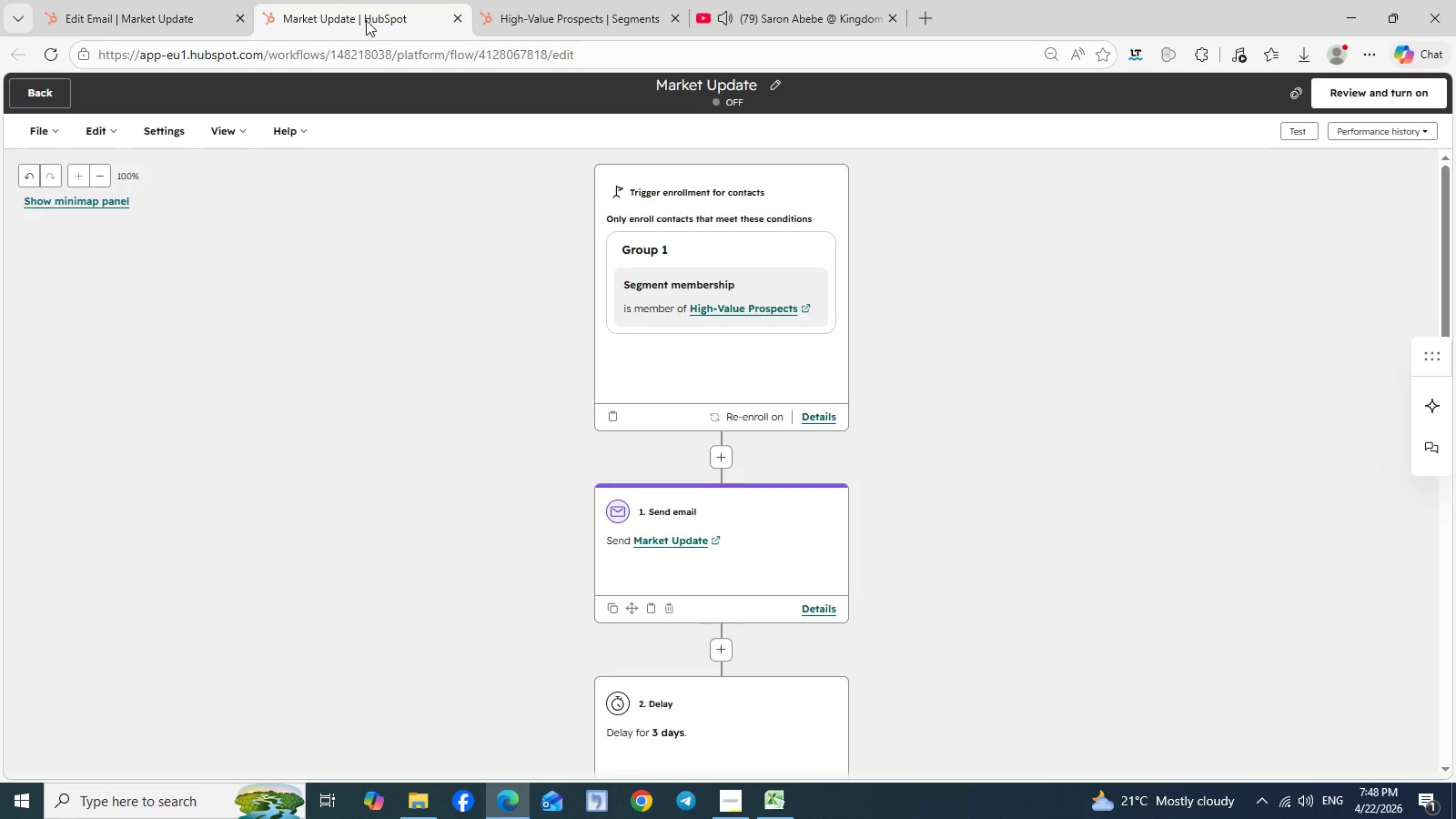 
left_click([366, 20])
 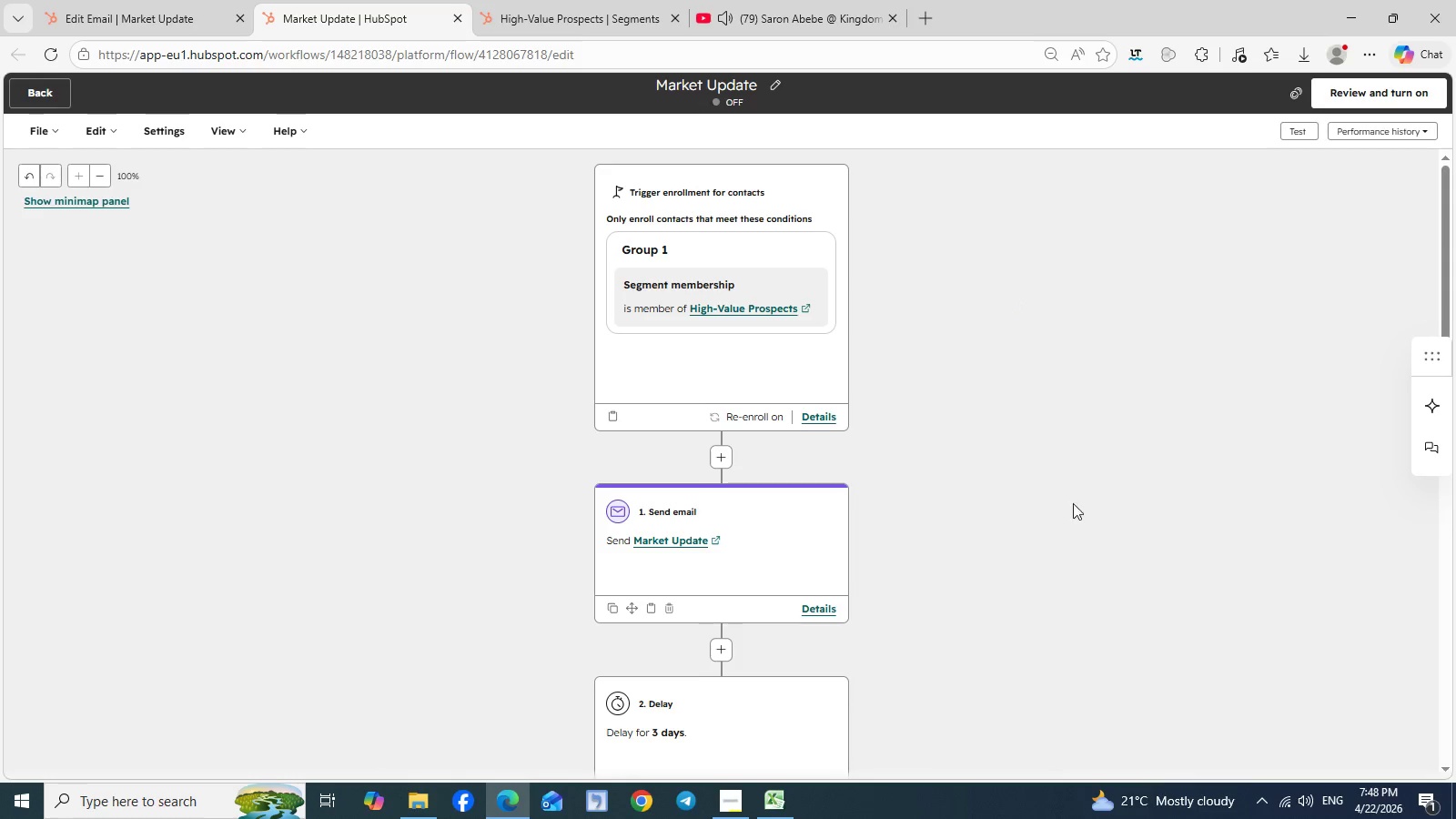 
wait(6.73)
 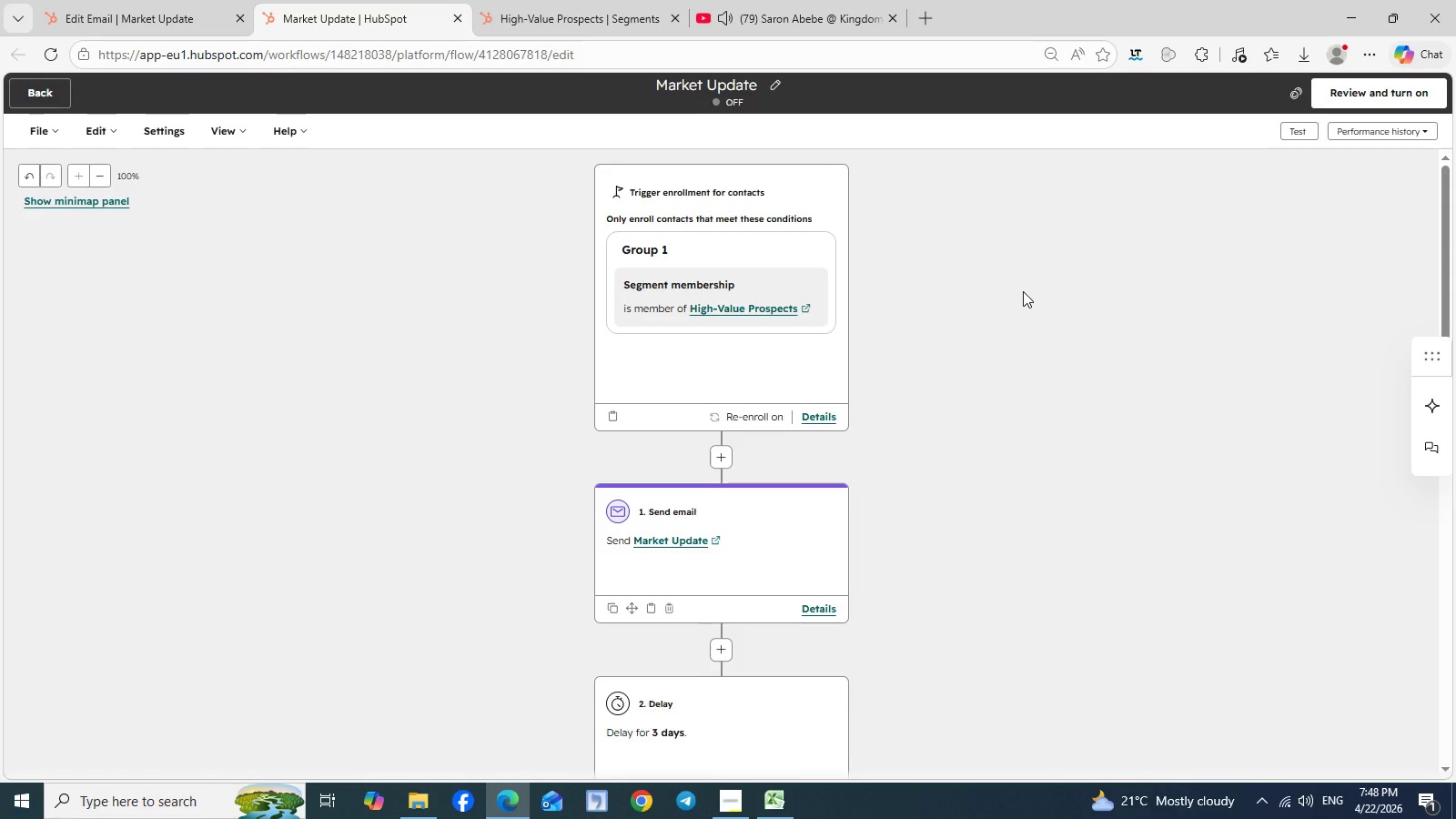 
scroll: coordinate [995, 467], scroll_direction: up, amount: 2.0
 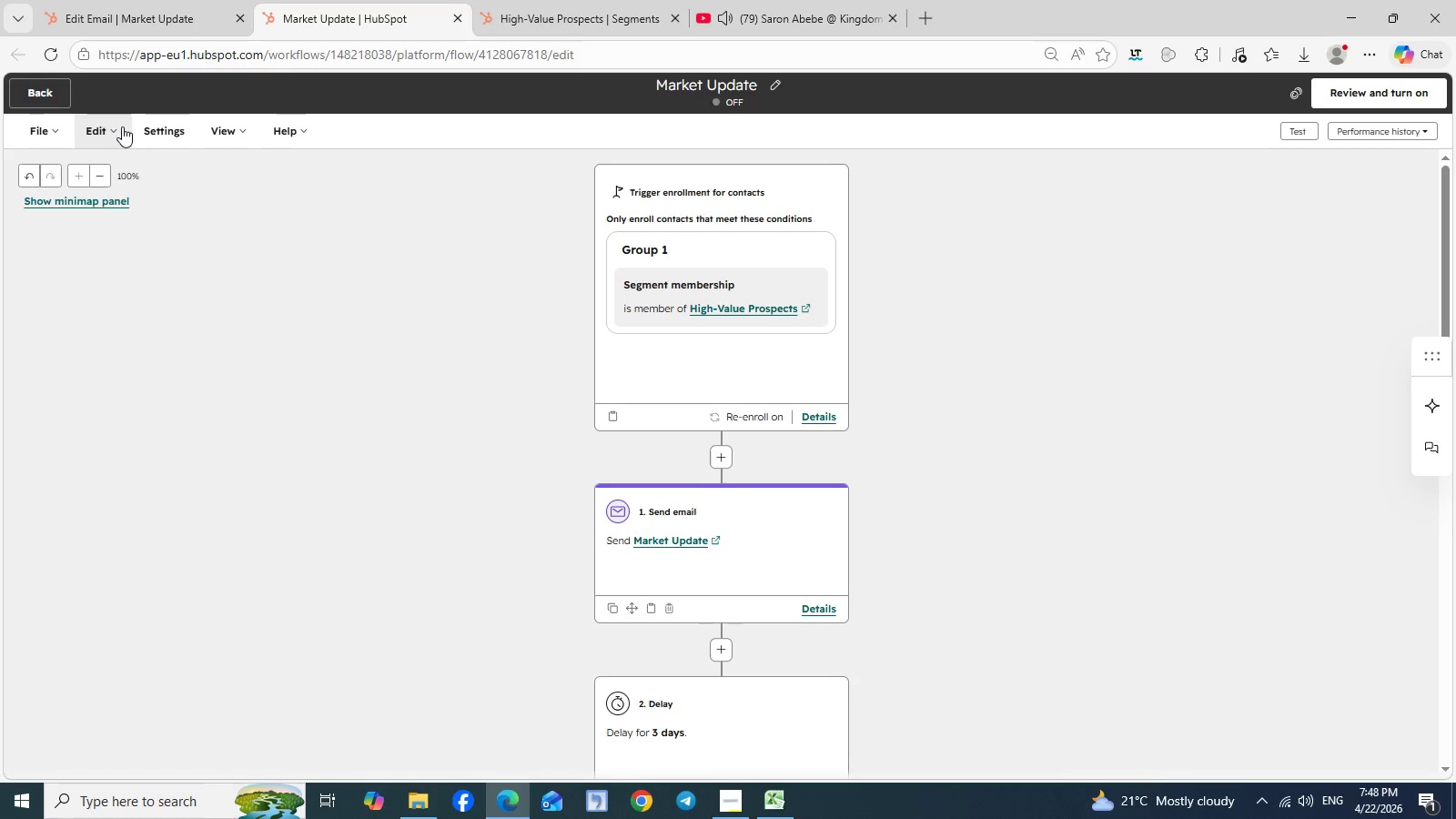 
left_click([122, 126])
 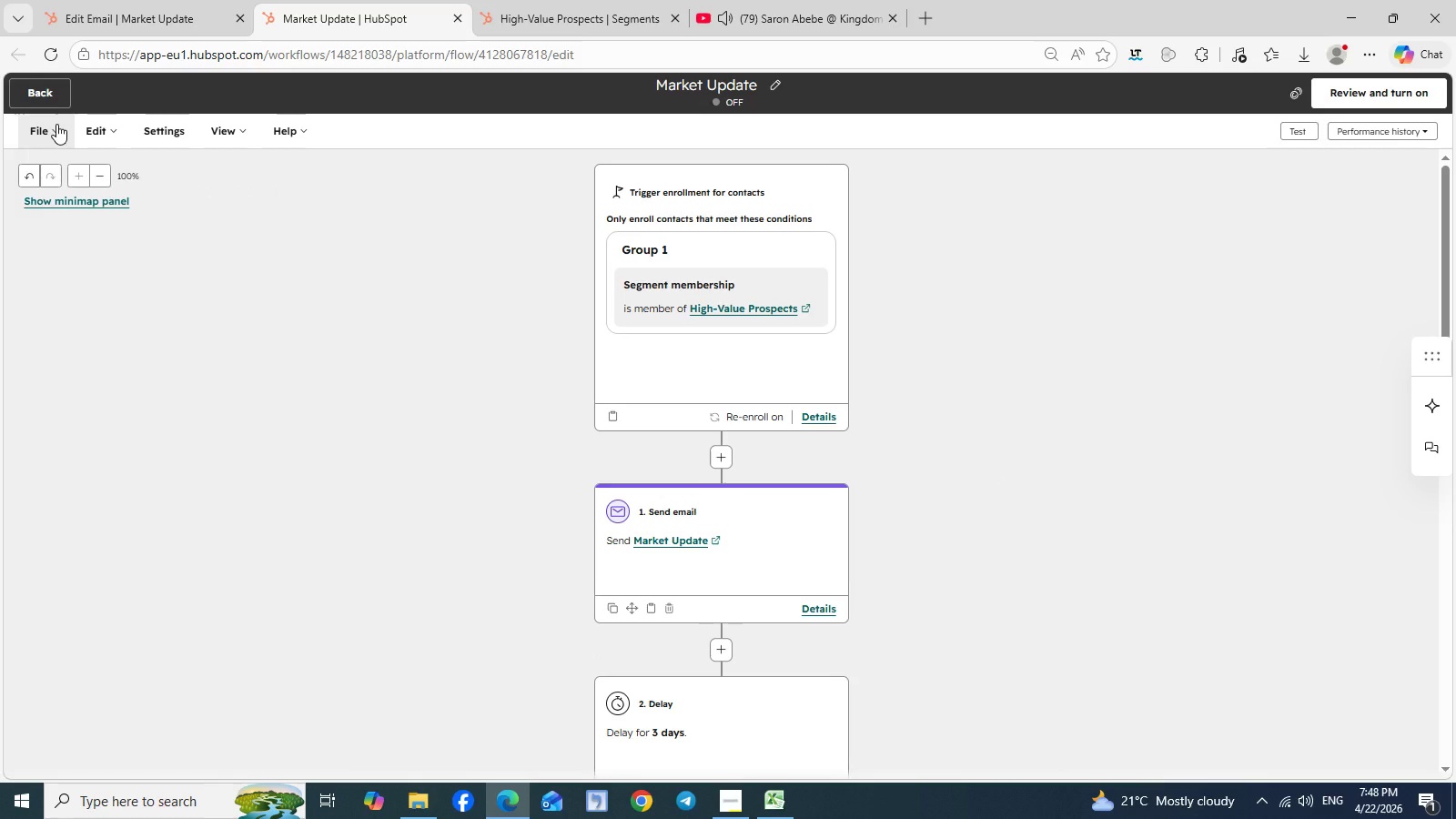 
left_click([56, 124])